 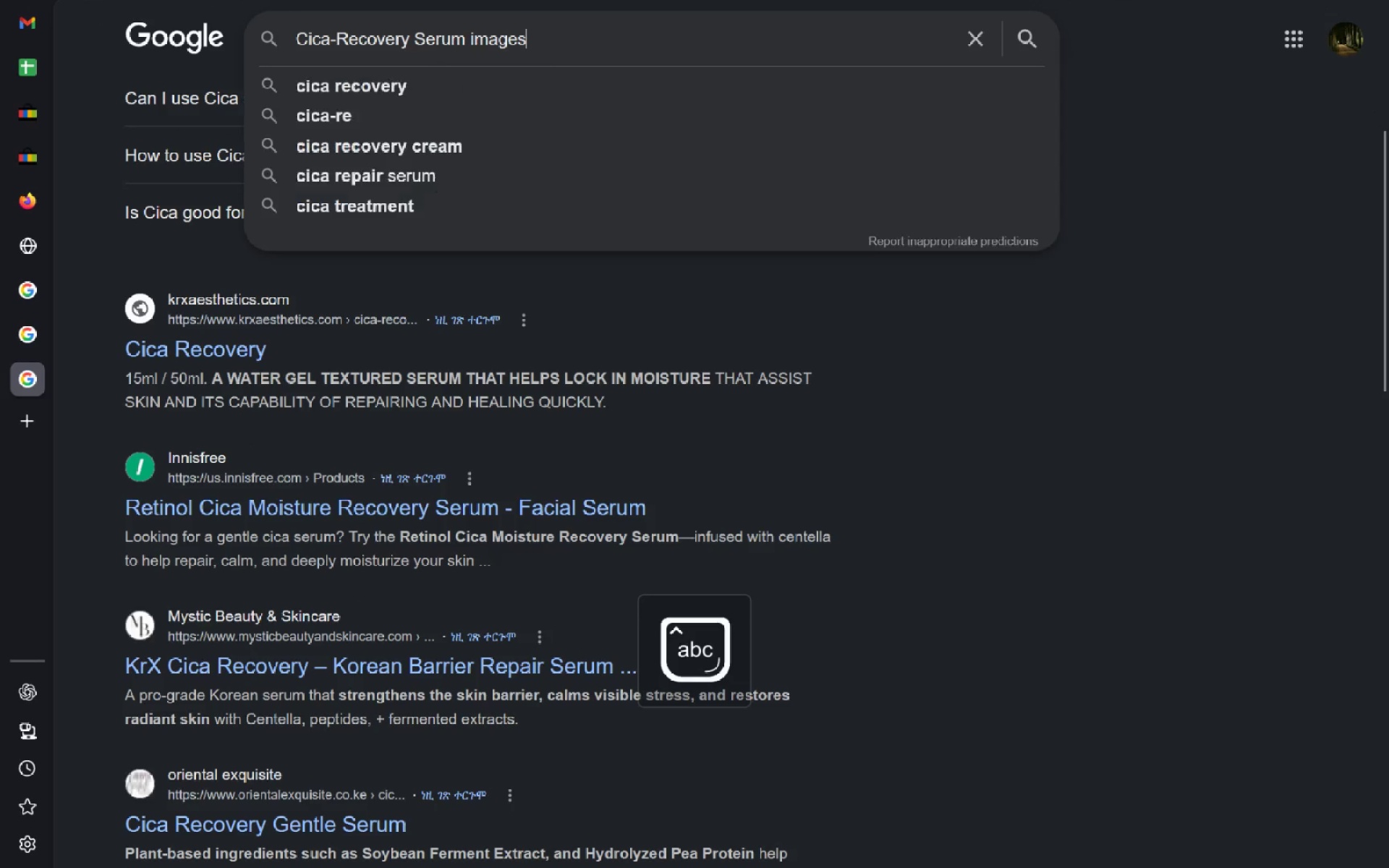 
key(Enter)
 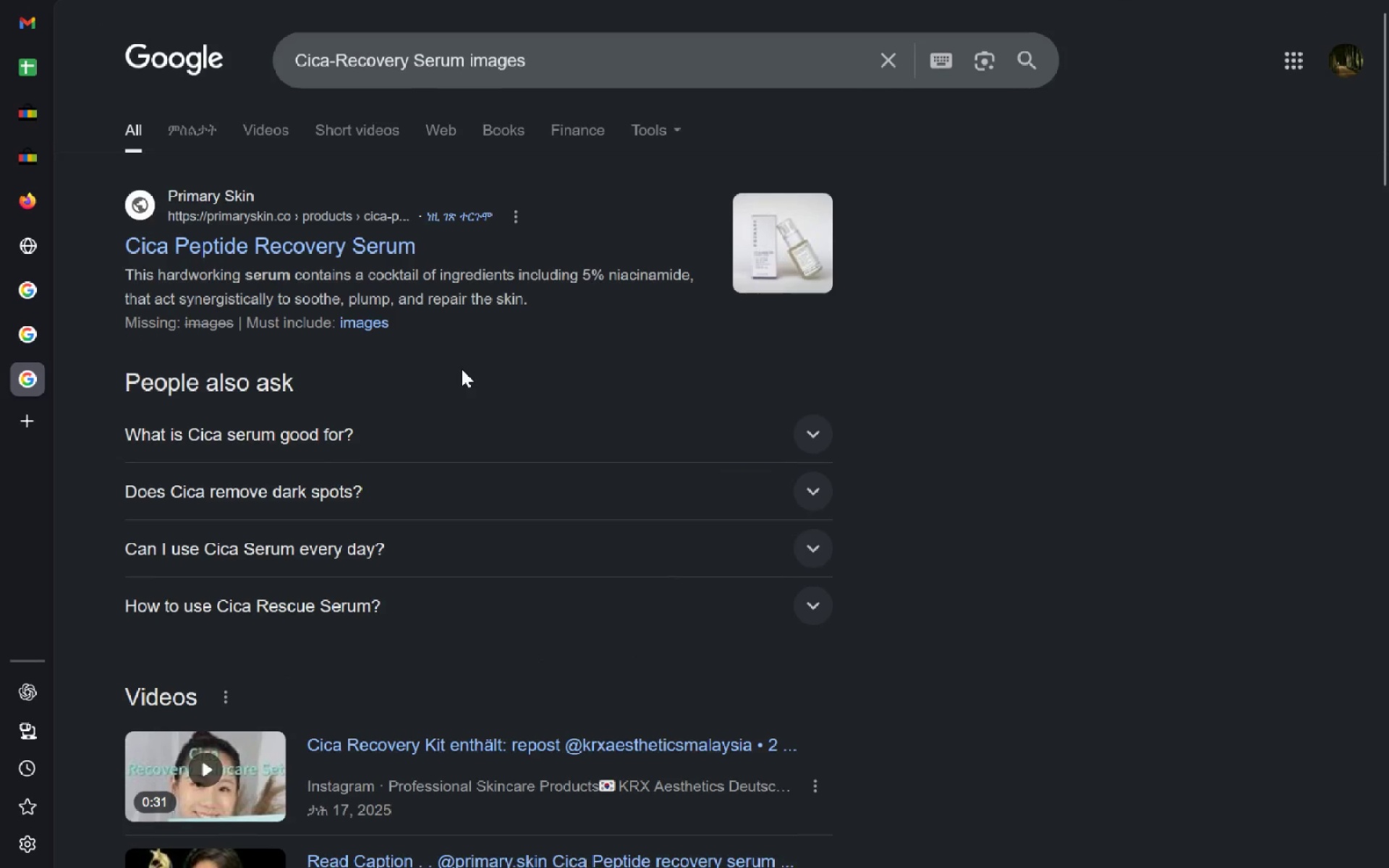 
left_click([187, 116])
 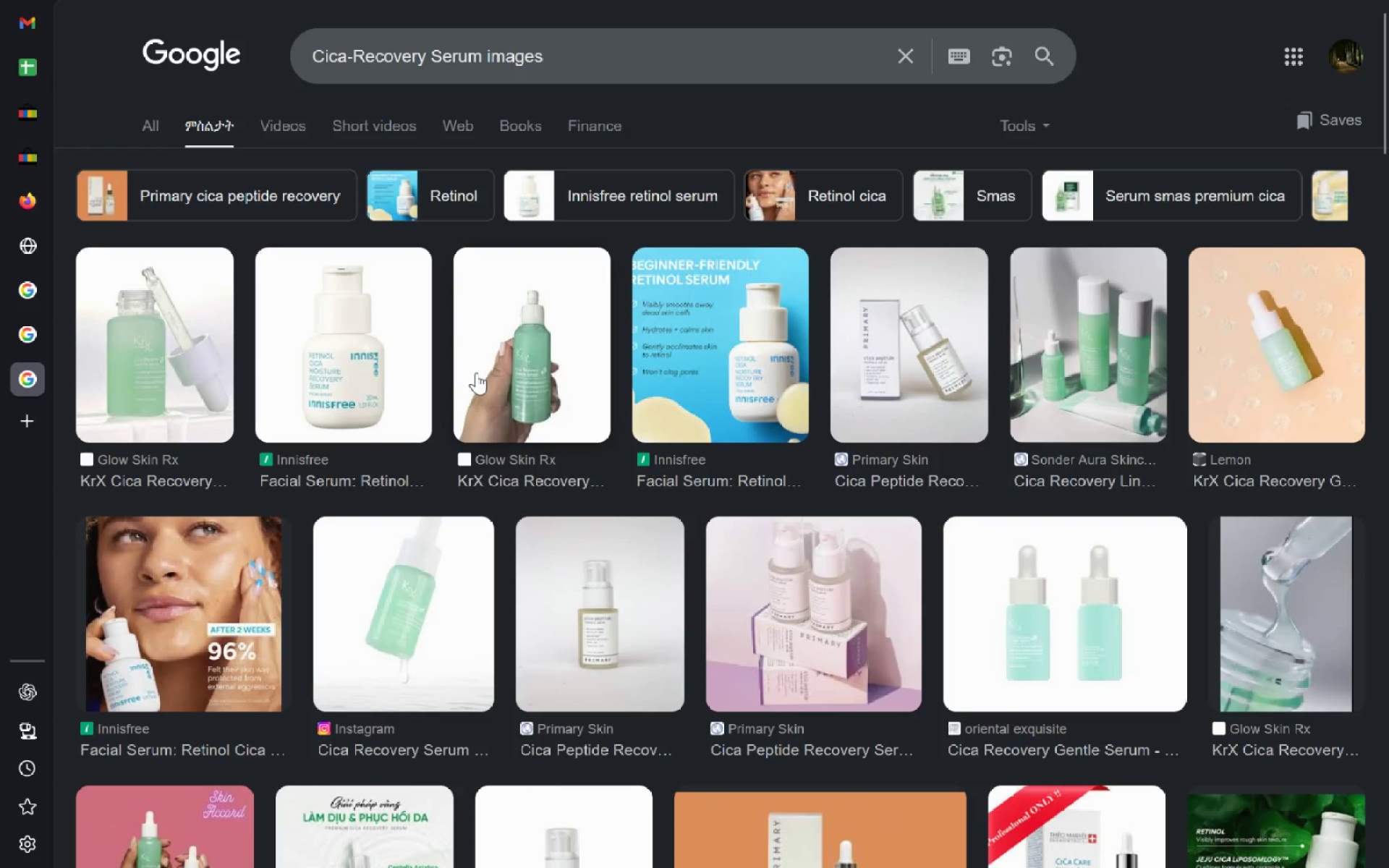 
wait(5.67)
 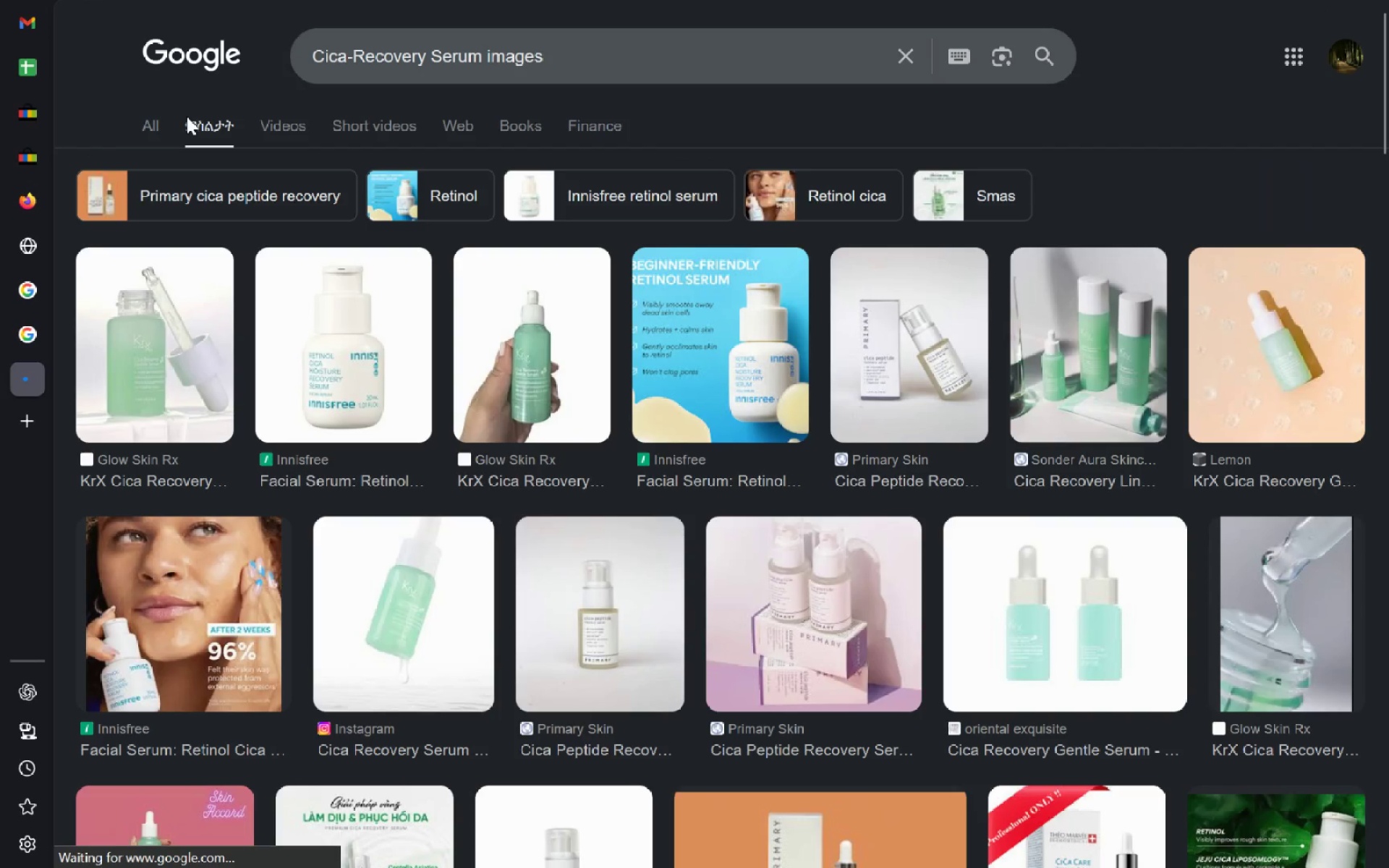 
left_click([592, 91])
 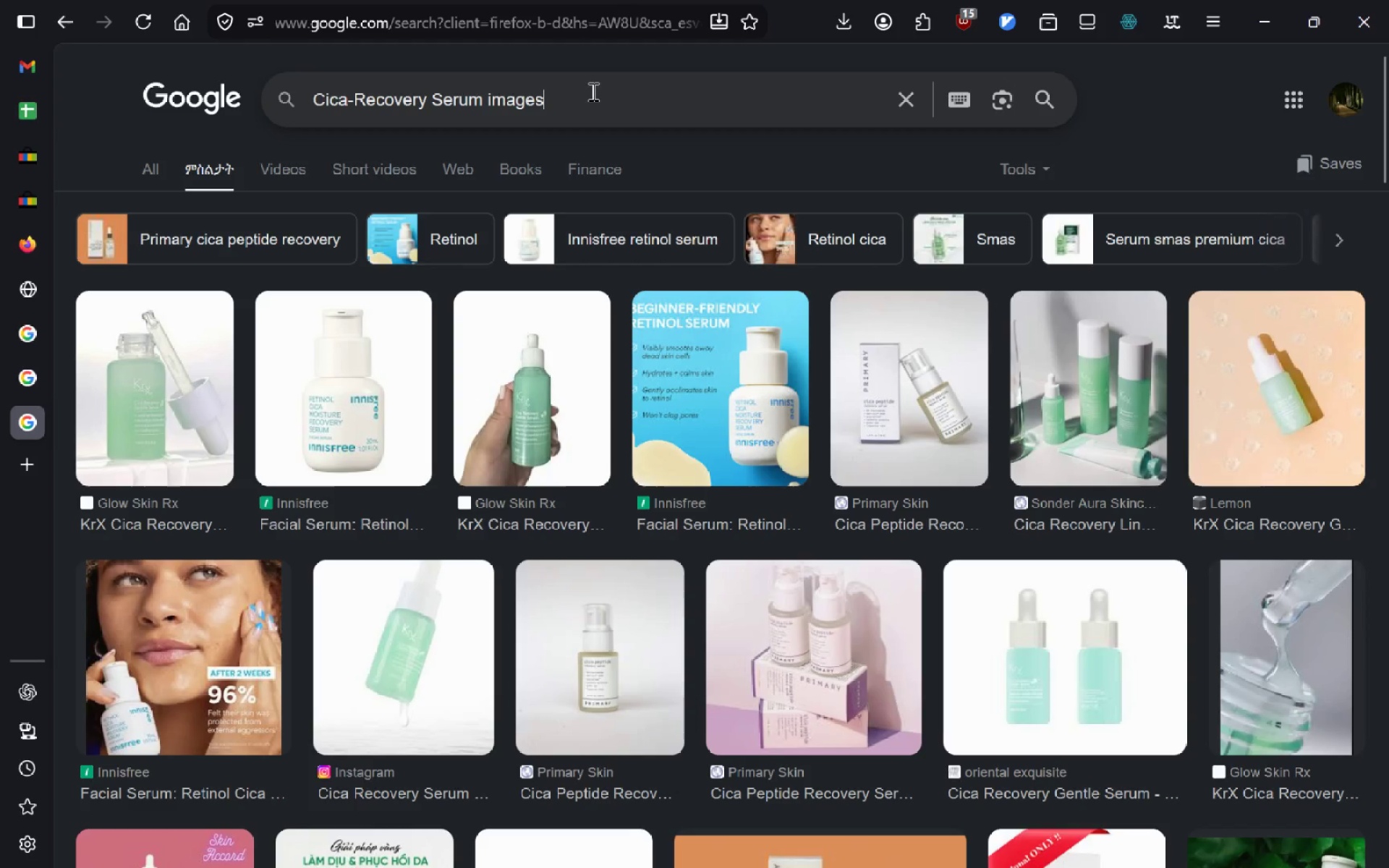 
key(Control+ControlLeft)
 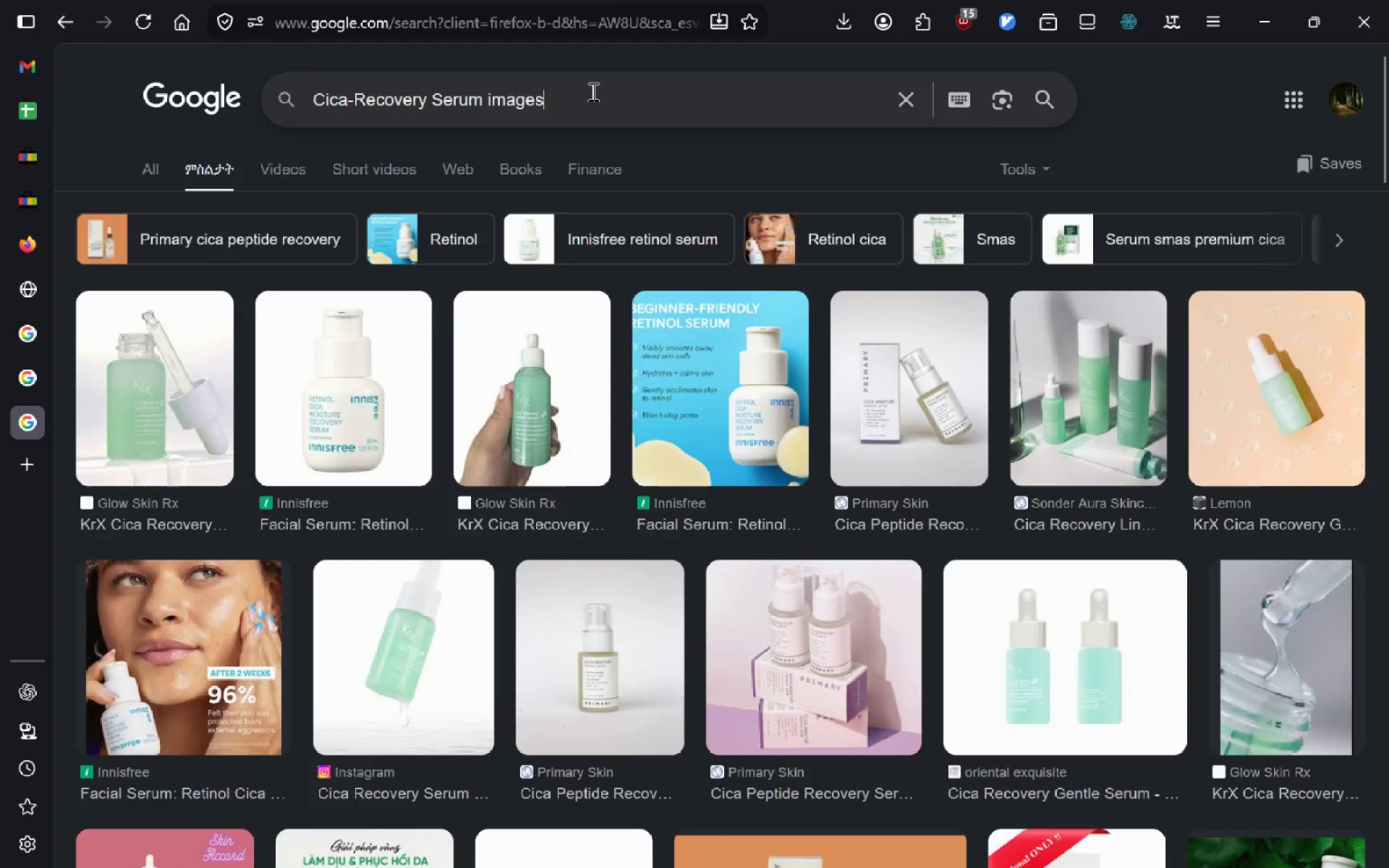 
key(Control+Backspace)
 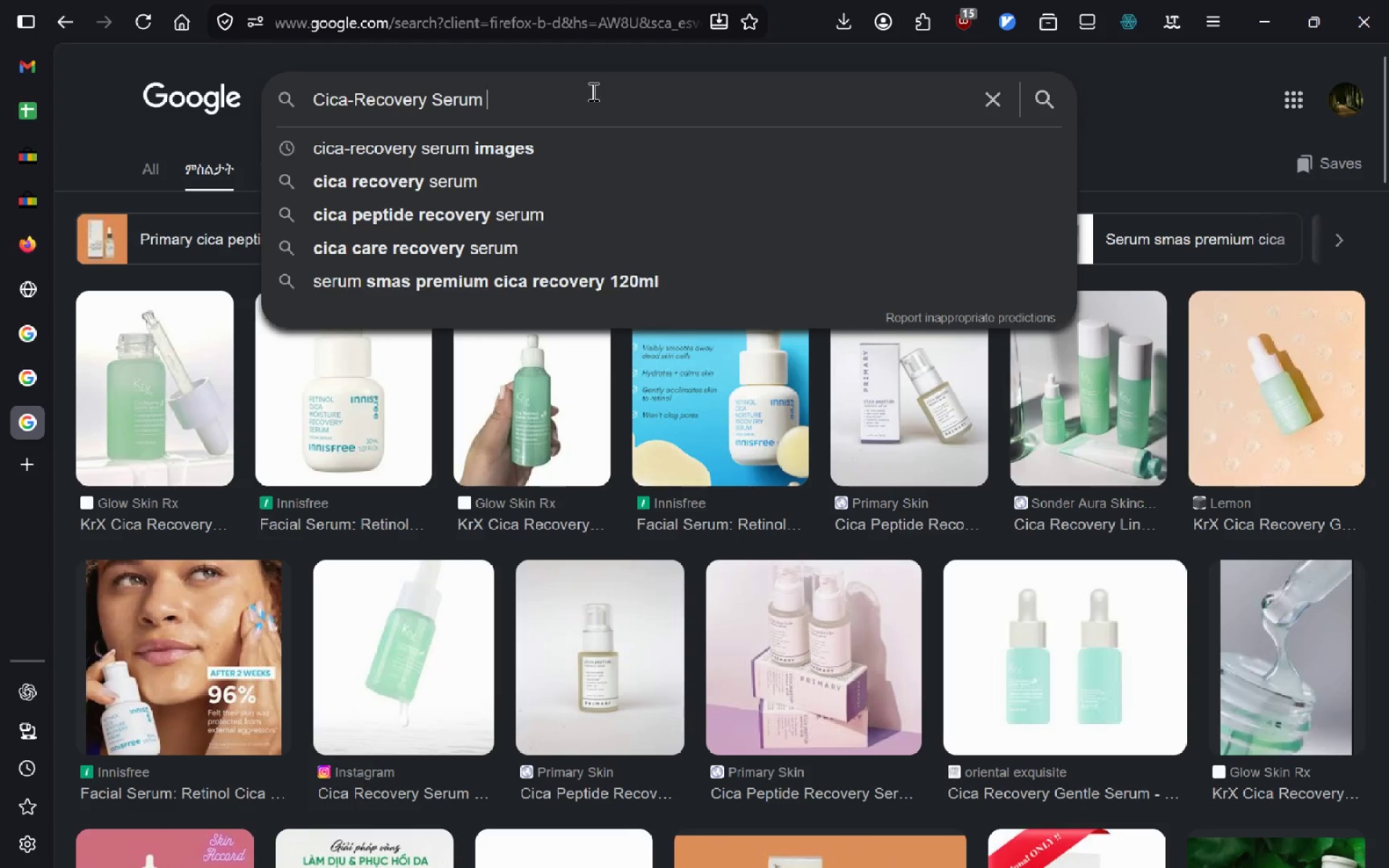 
type(ebay)
 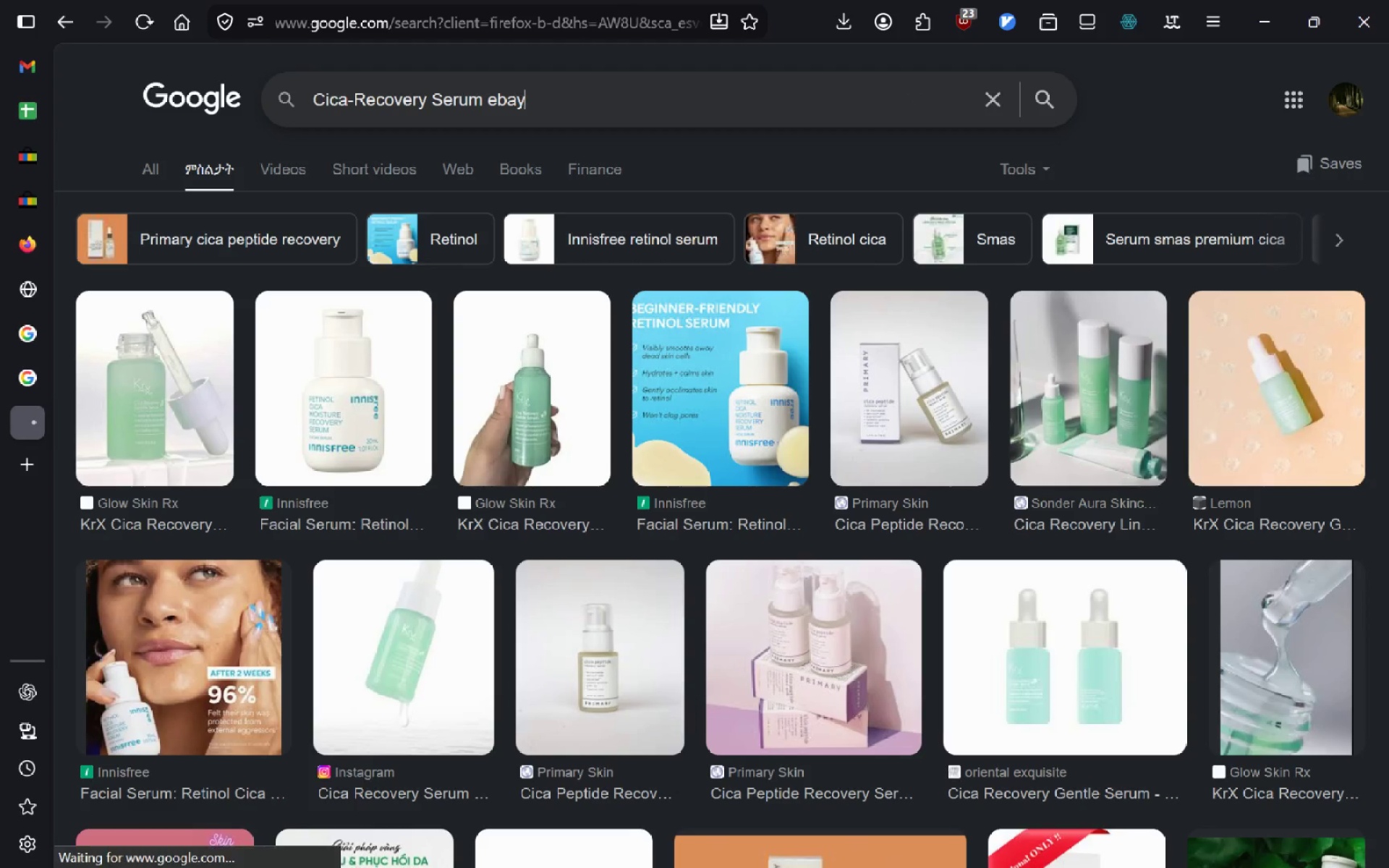 
key(Enter)
 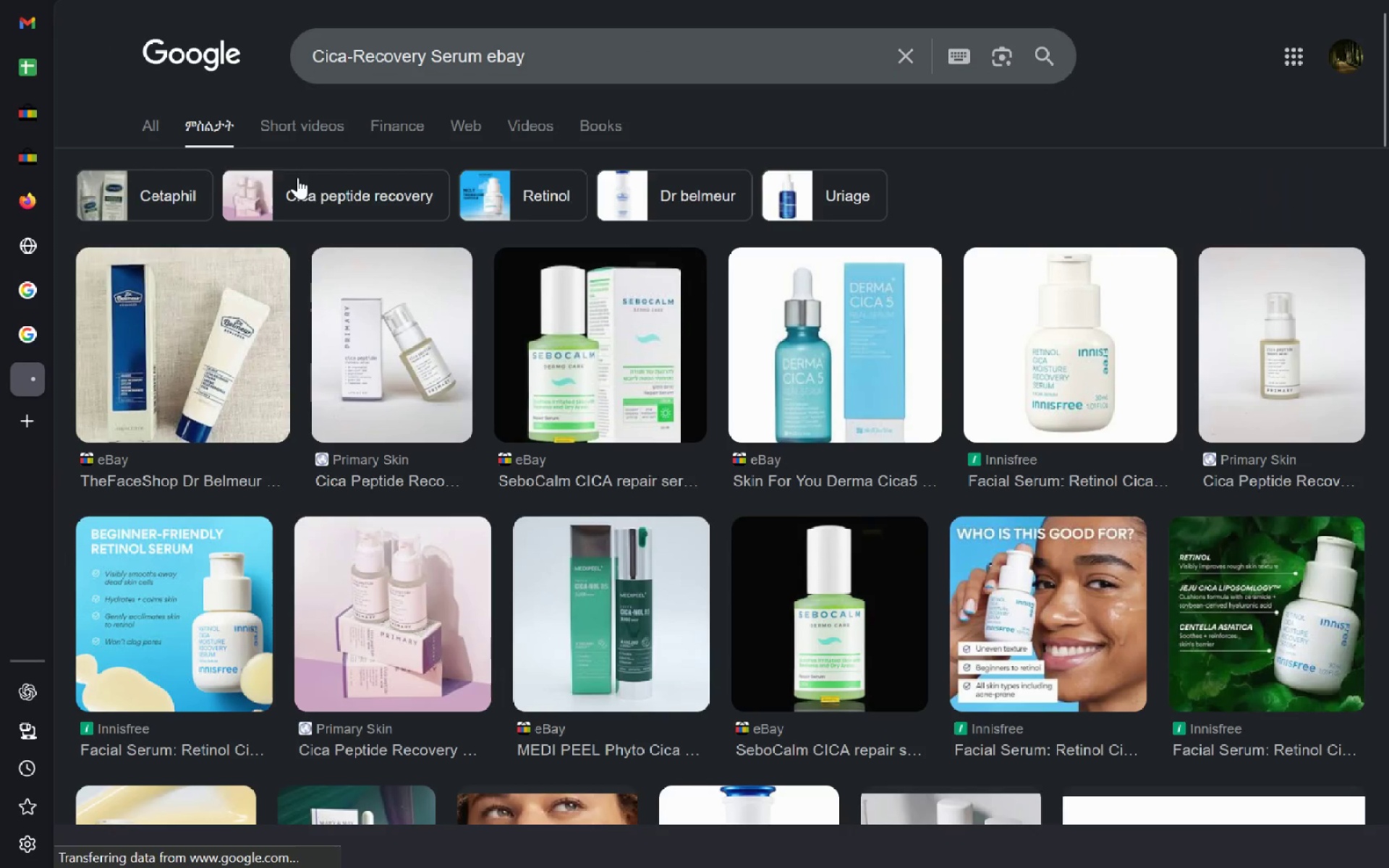 
left_click([152, 137])
 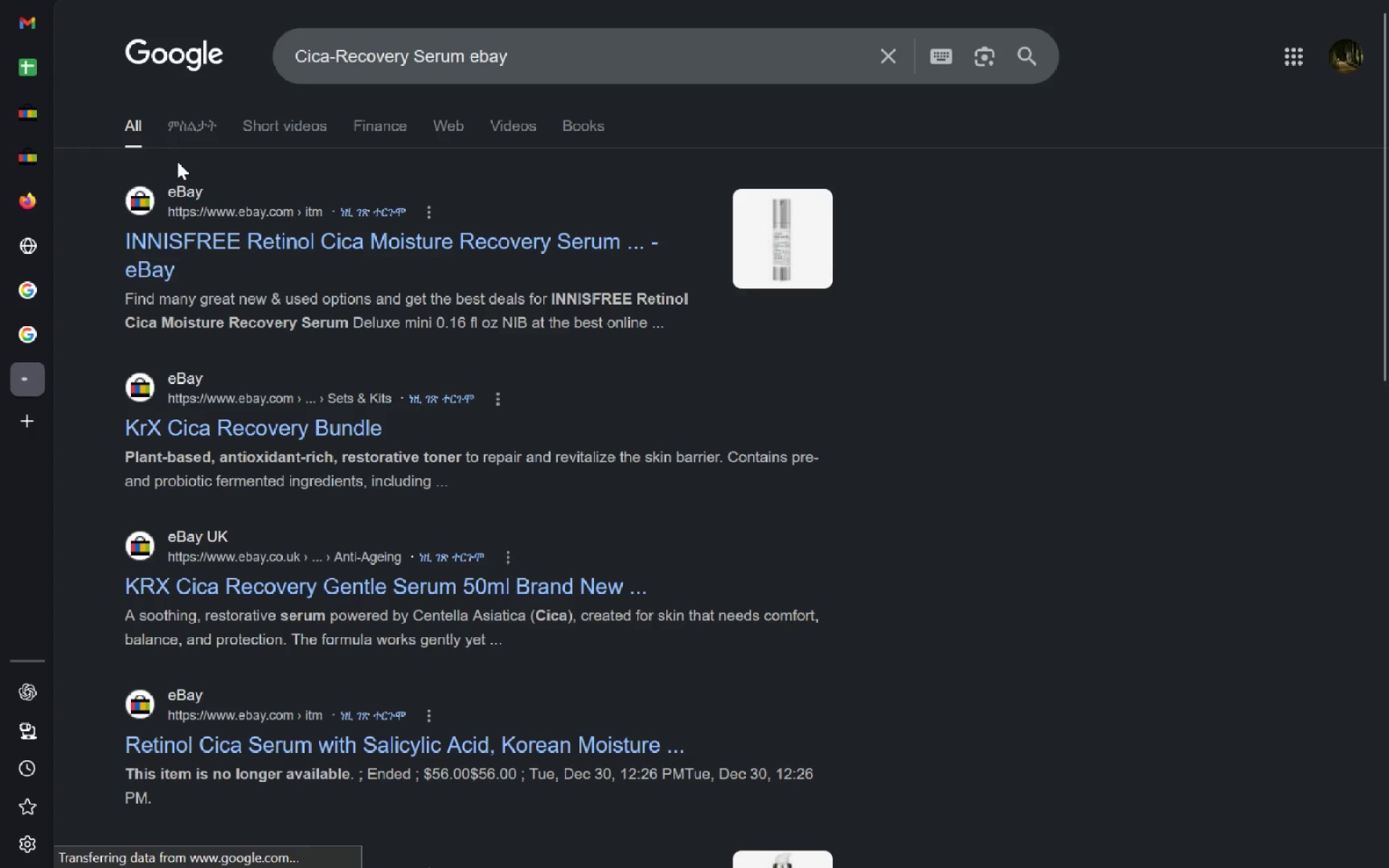 
left_click([264, 234])
 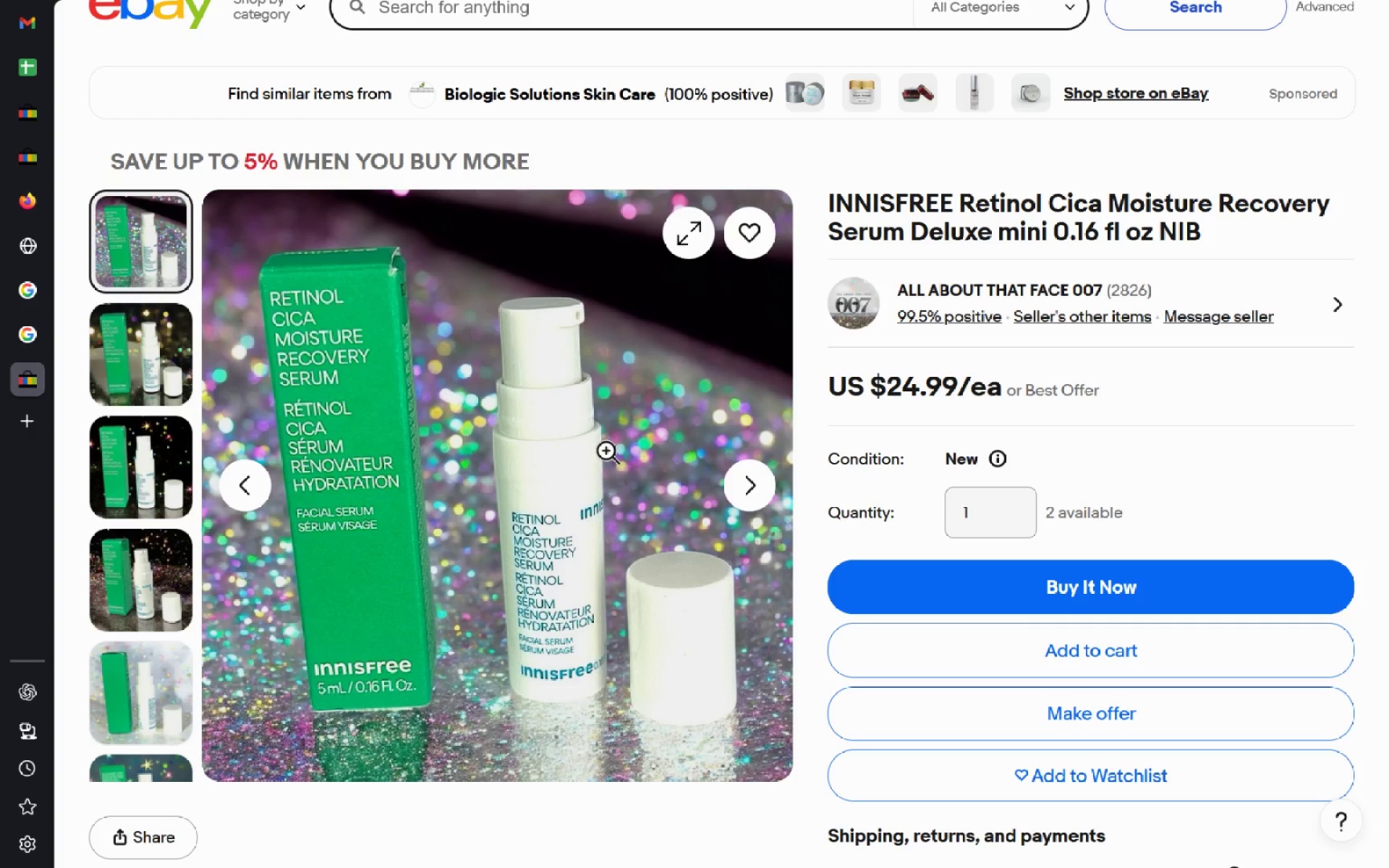 
wait(49.72)
 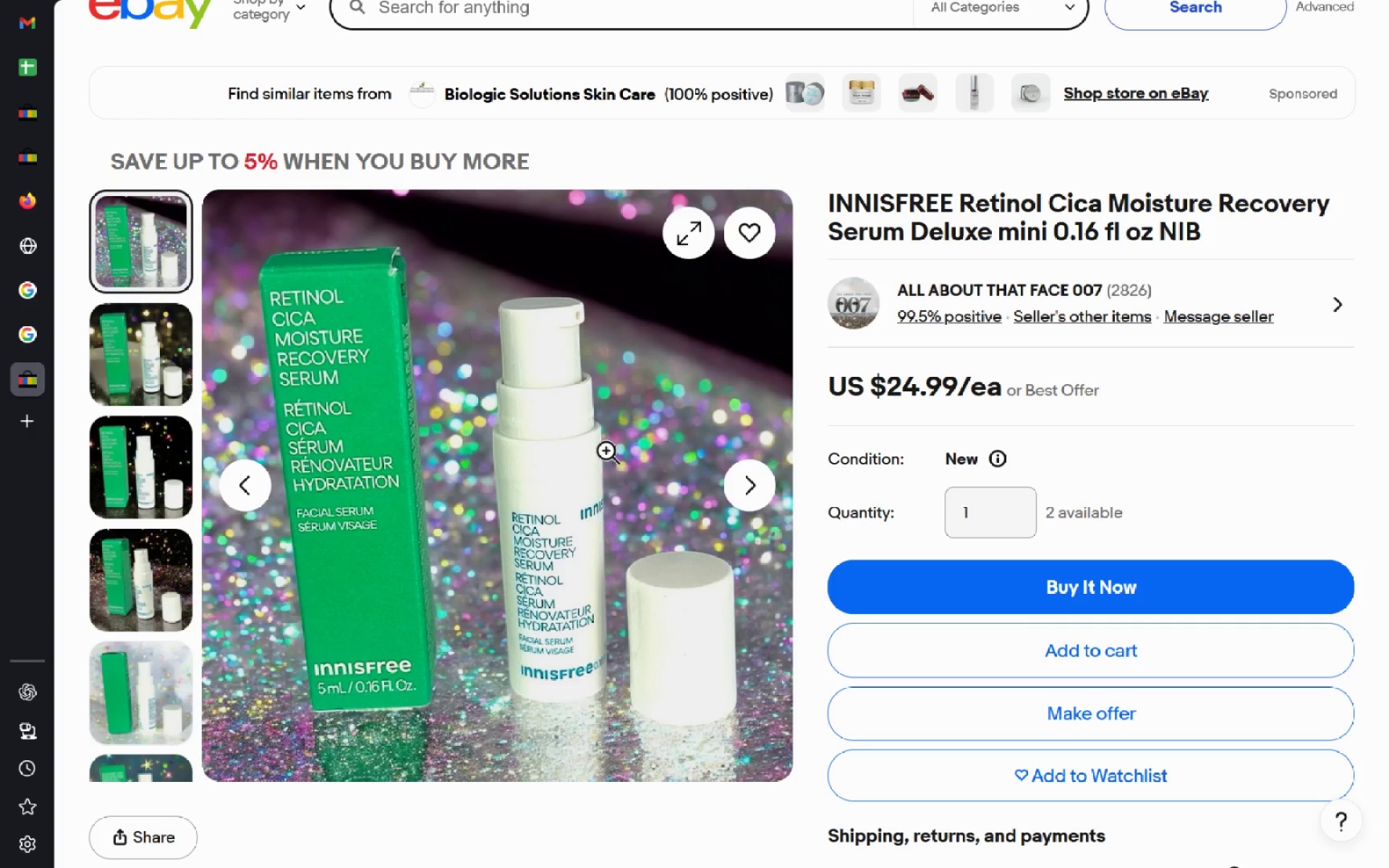 
left_click([119, 341])
 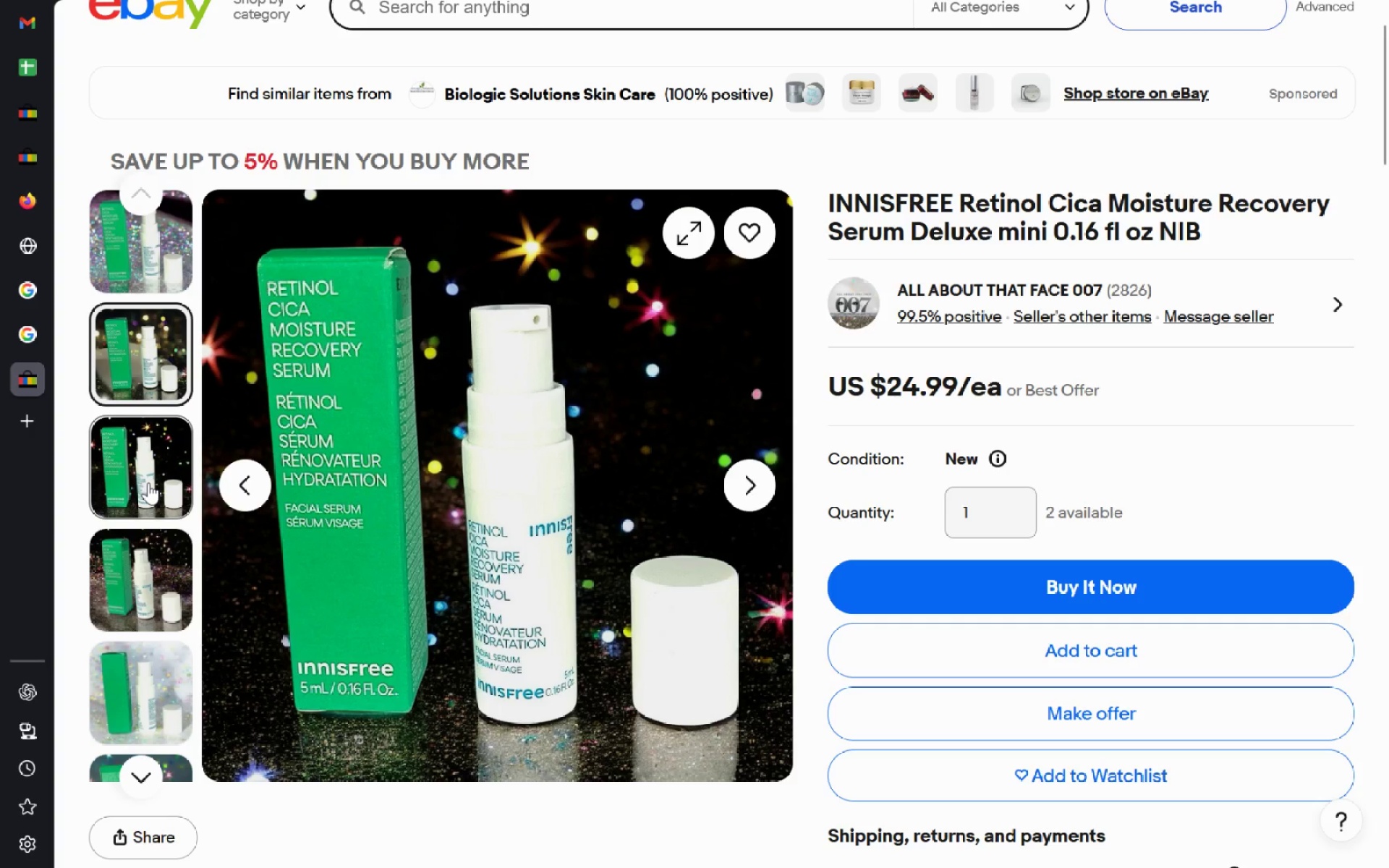 
left_click([148, 482])
 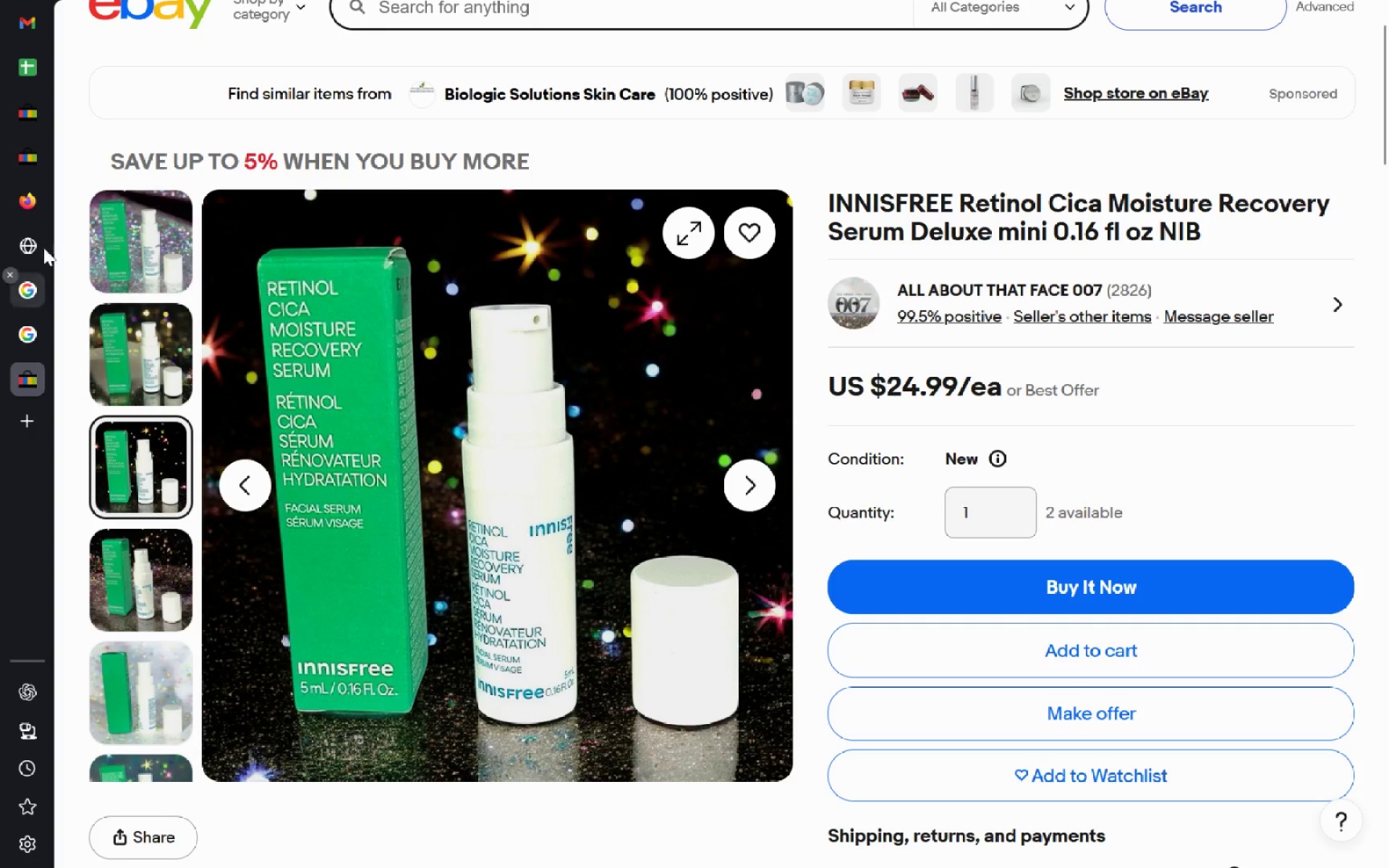 
key(Alt+AltLeft)
 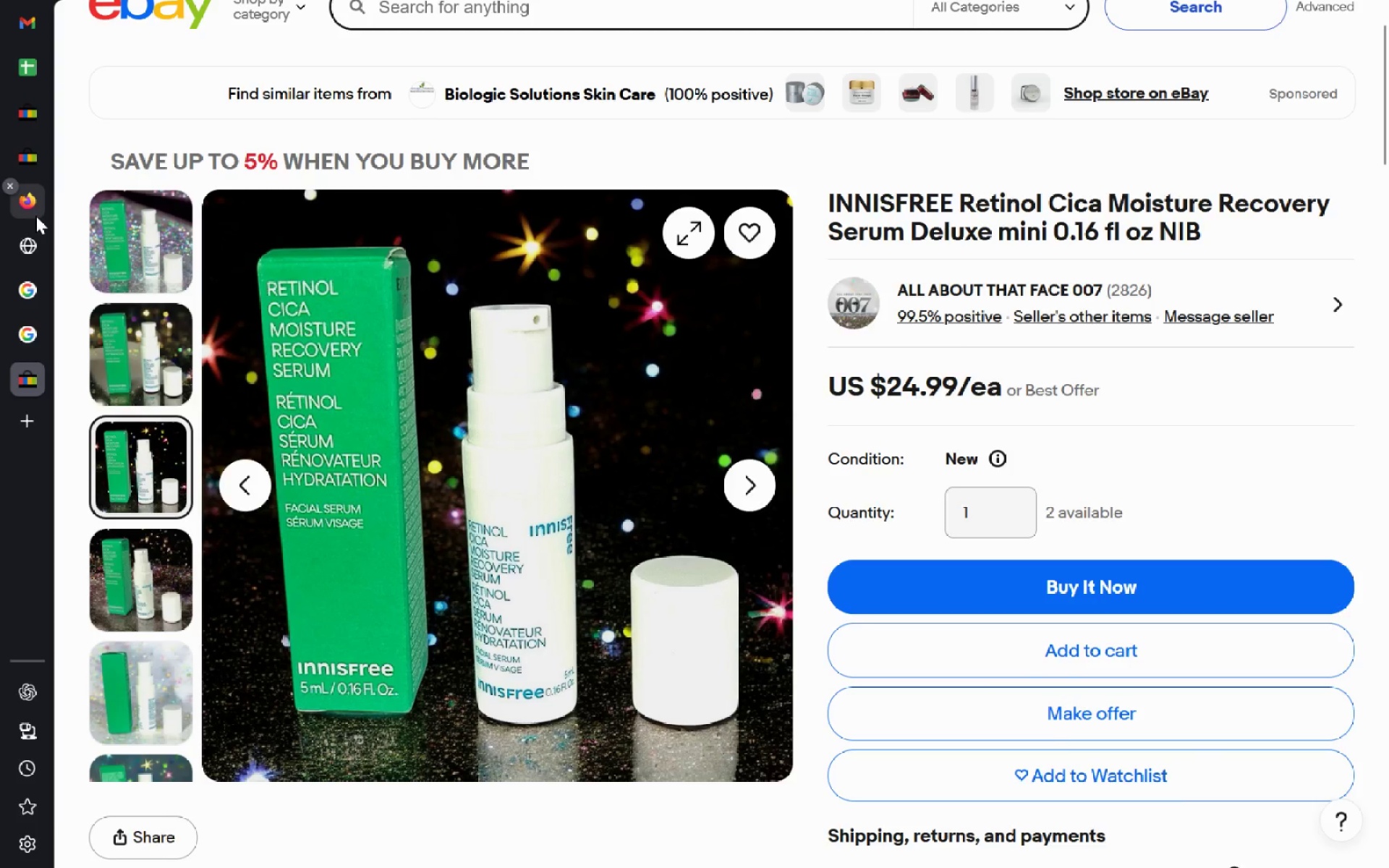 
key(Alt+Tab)
 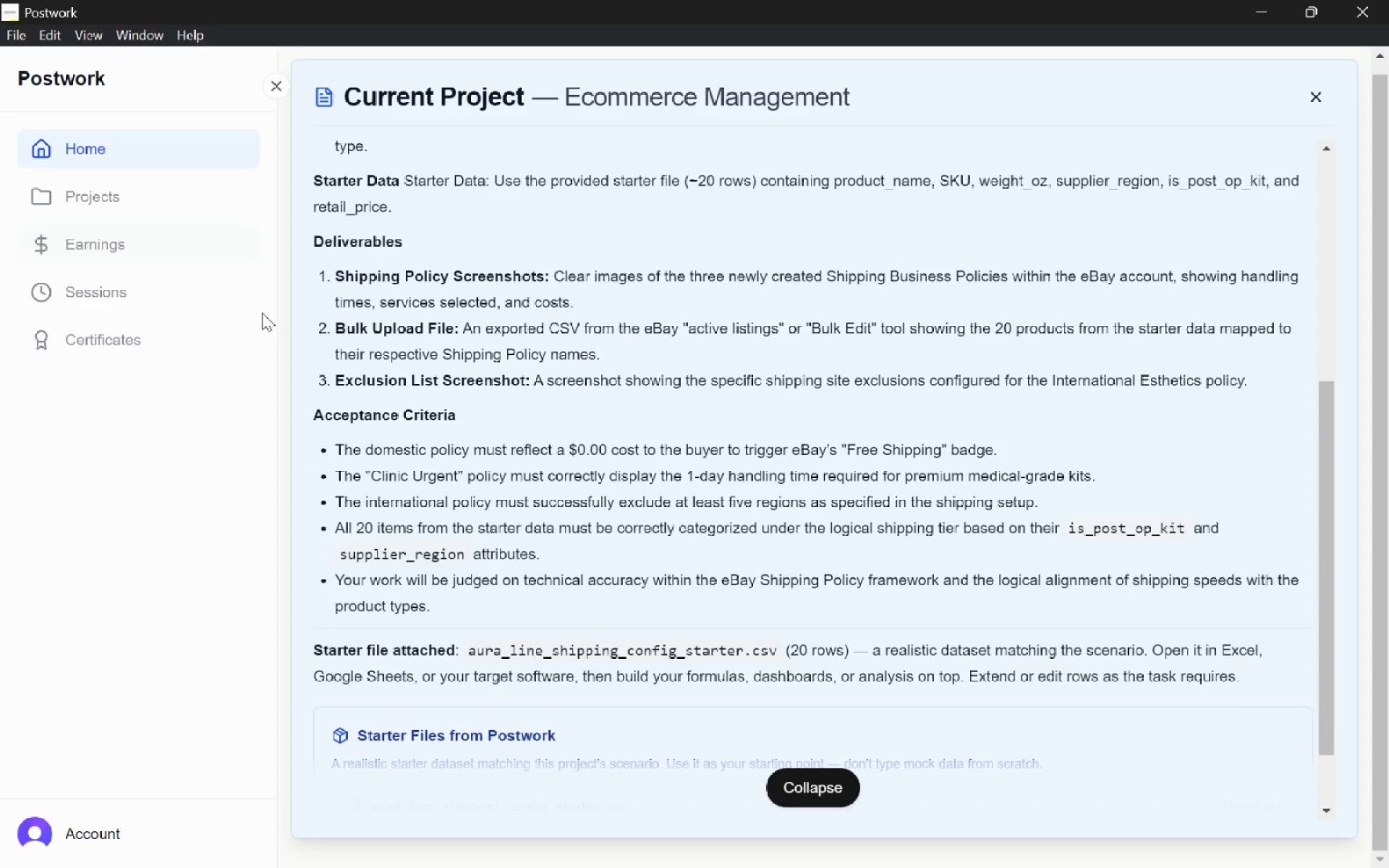 
hold_key(key=AltLeft, duration=0.38)